 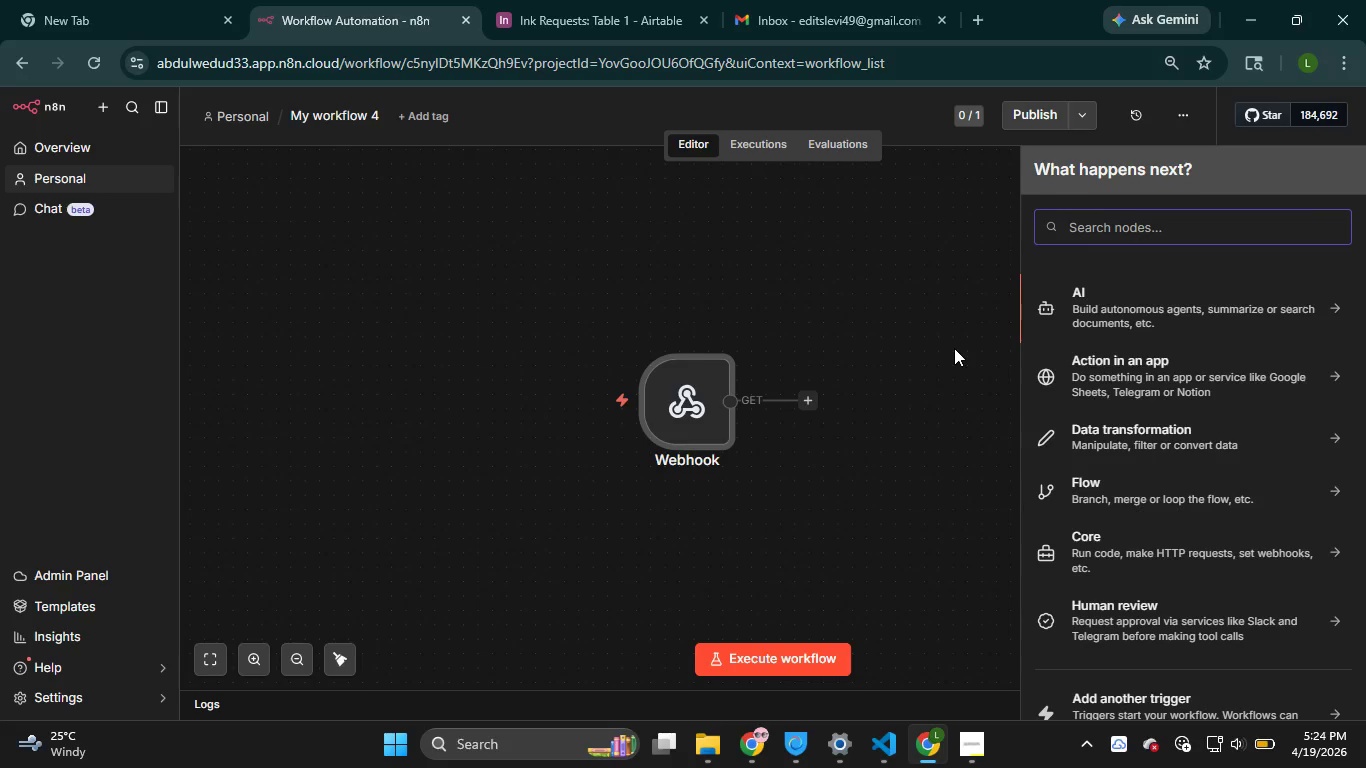 
left_click([1101, 298])
 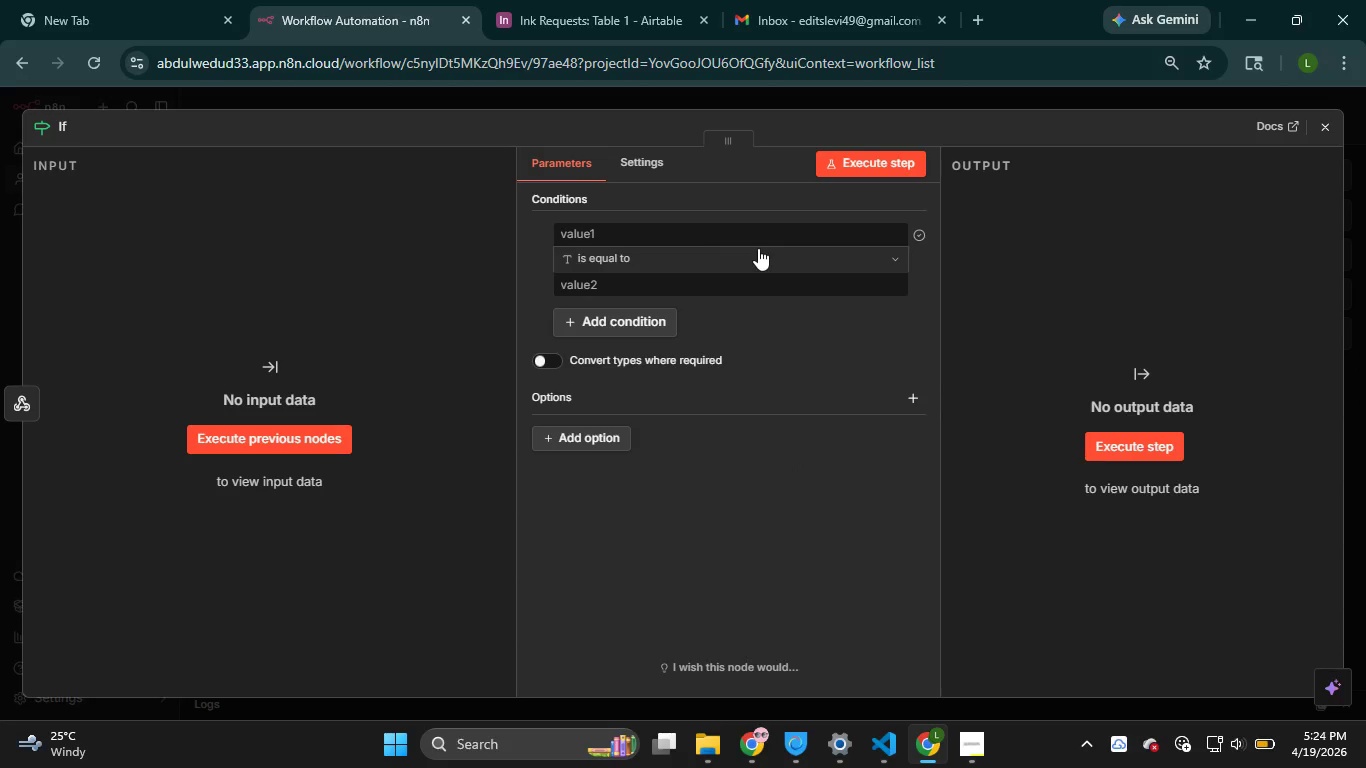 
wait(5.05)
 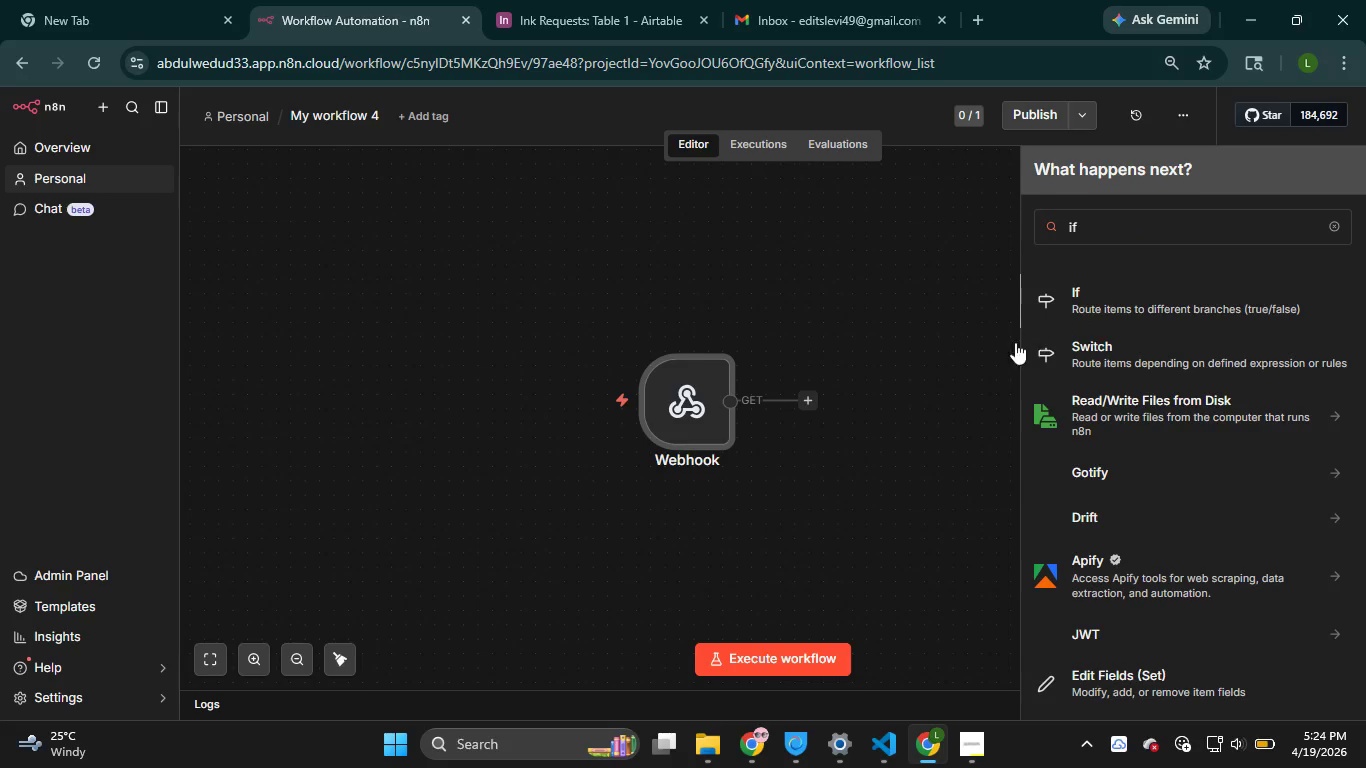 
left_click([767, 232])
 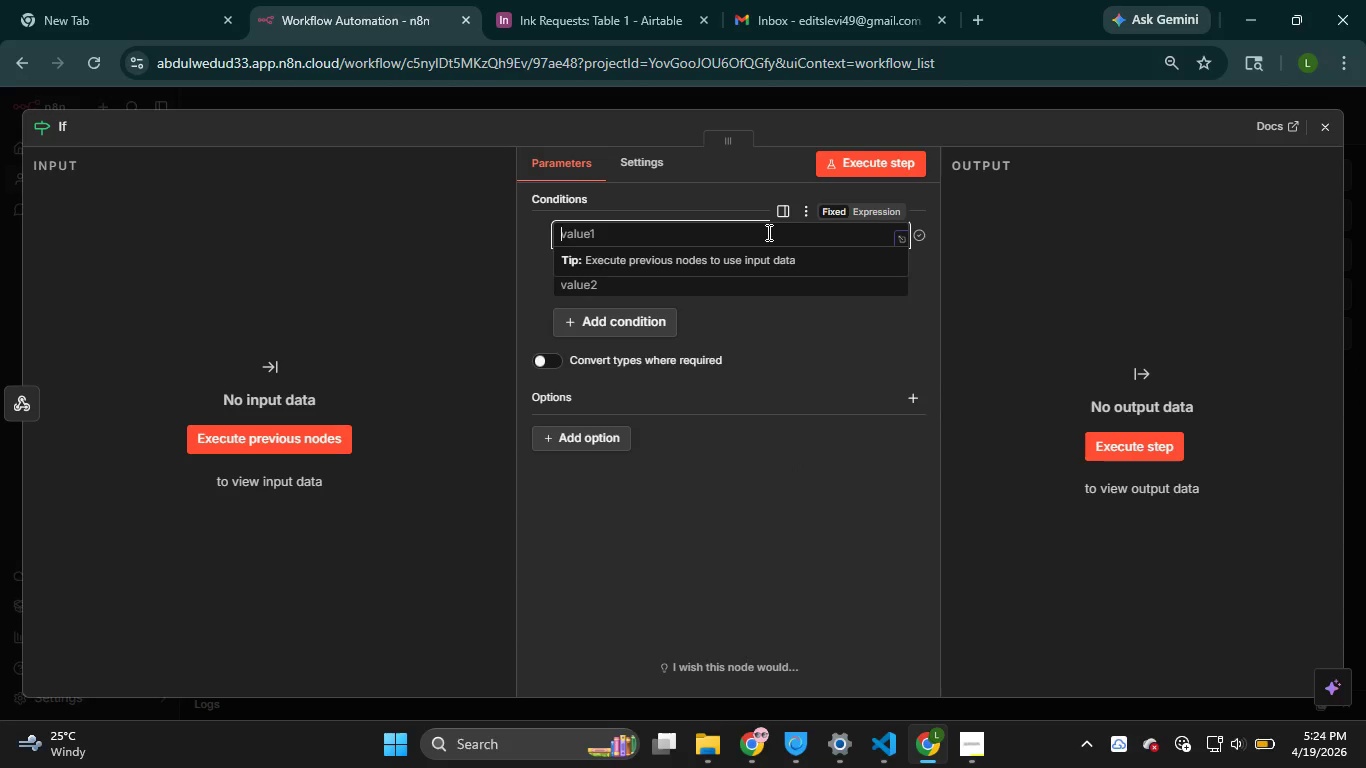 
left_click([767, 232])
 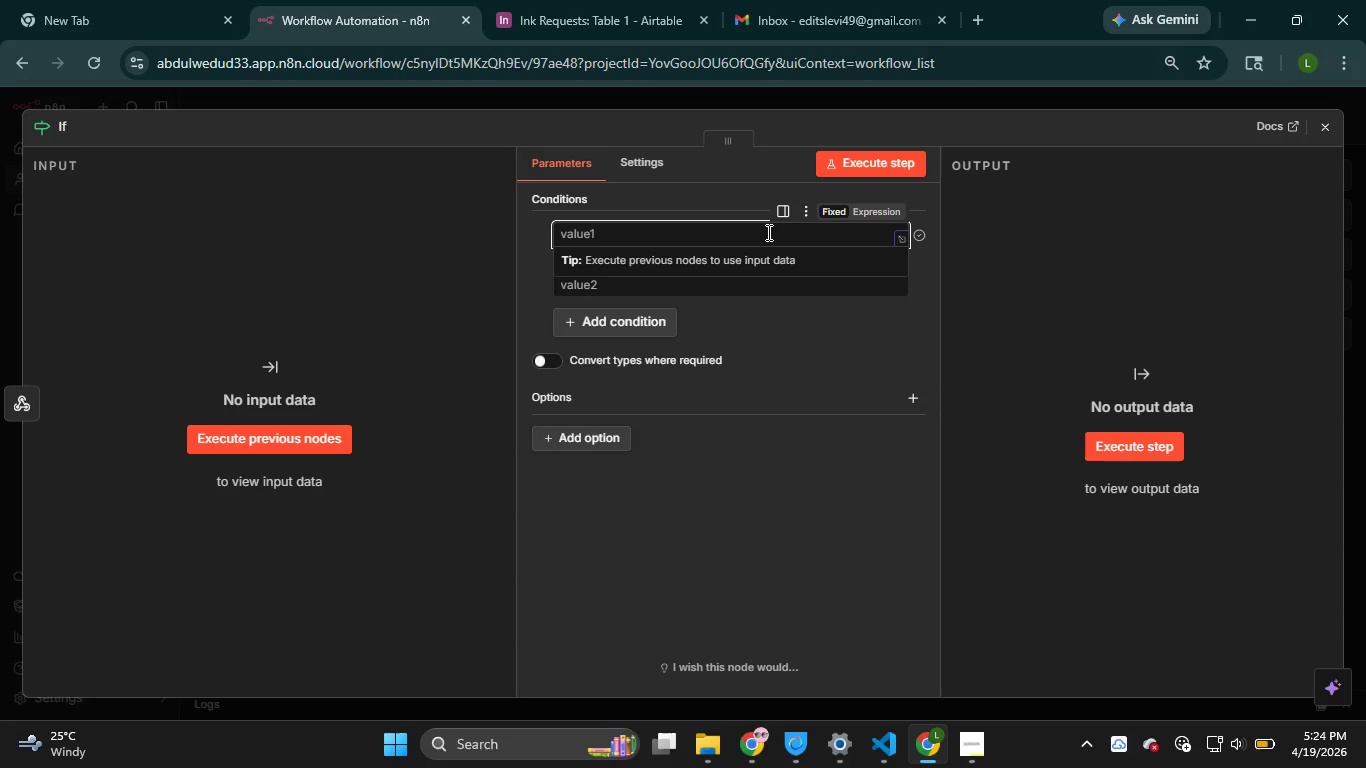 
key(Shift+BracketLeft)
 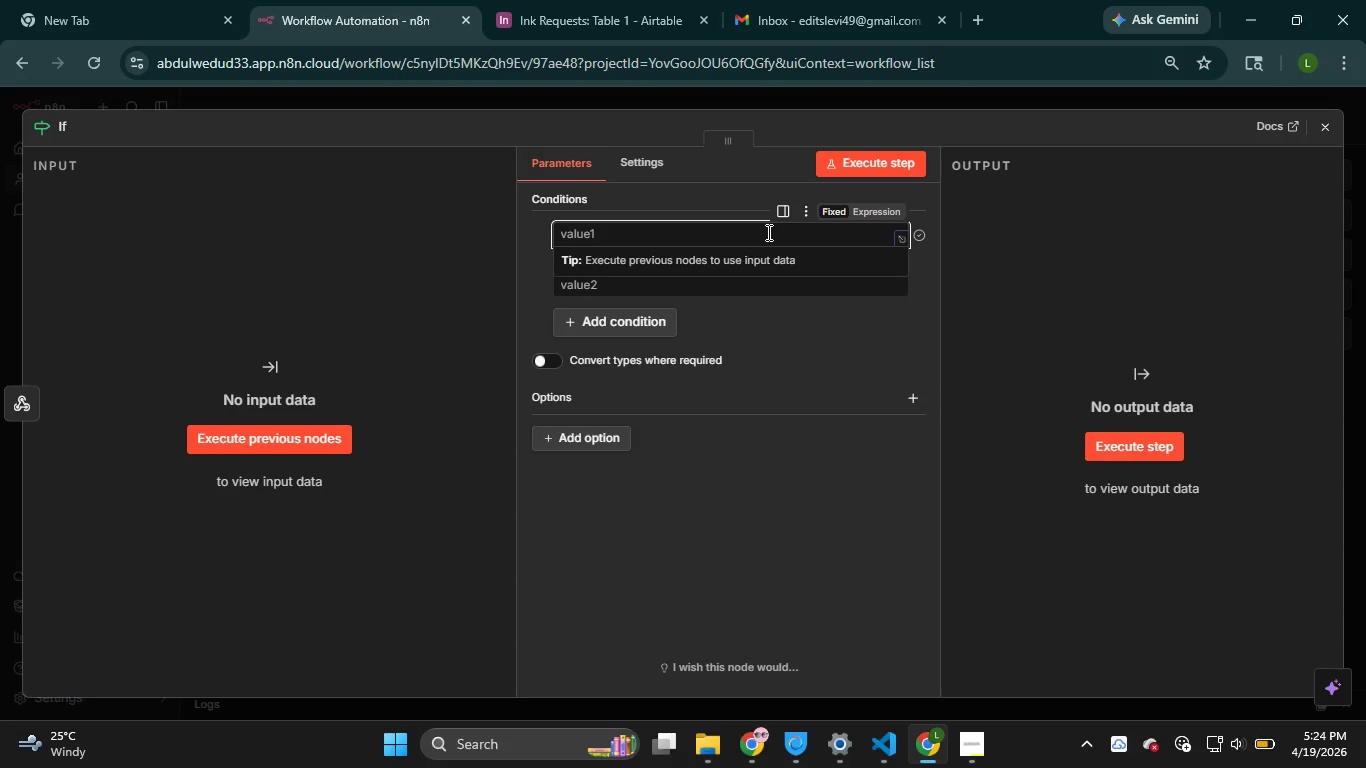 
key(Shift+BracketLeft)
 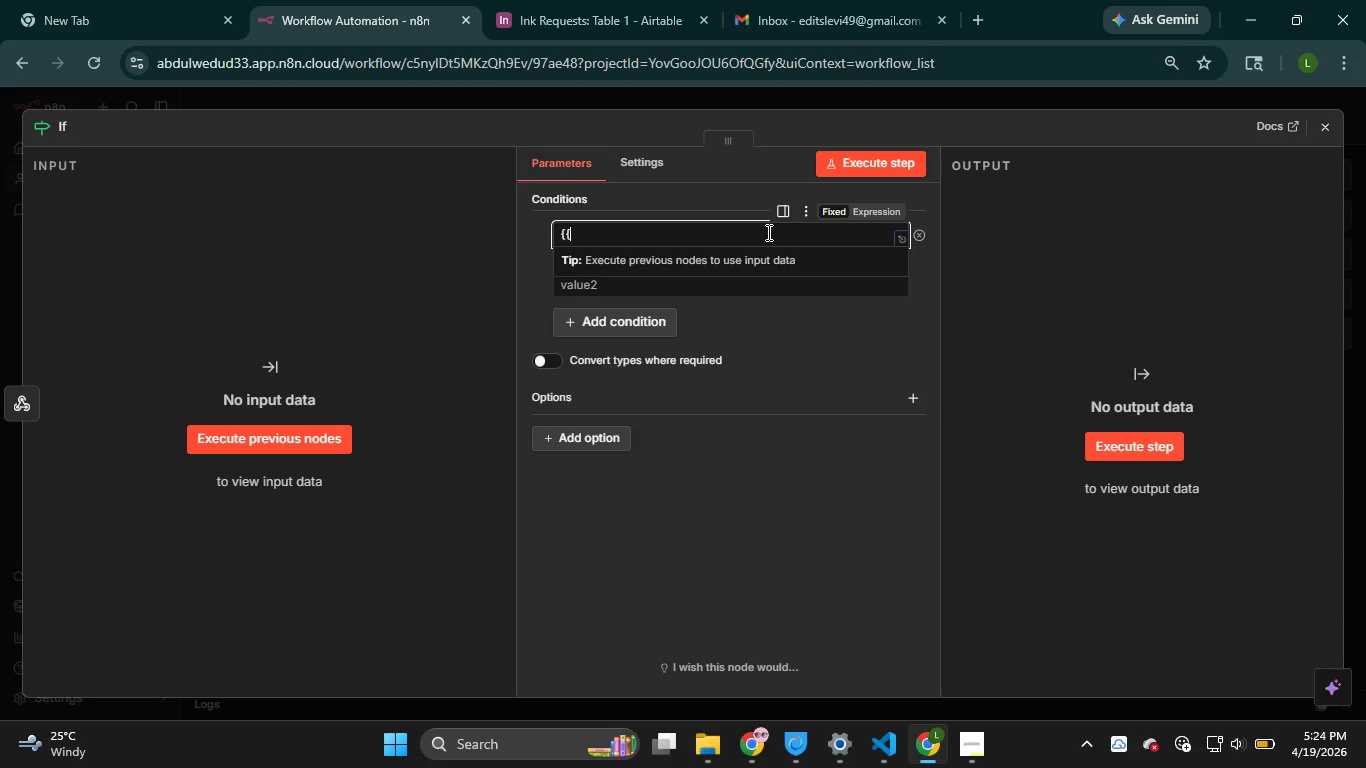 
key(Shift+BracketRight)
 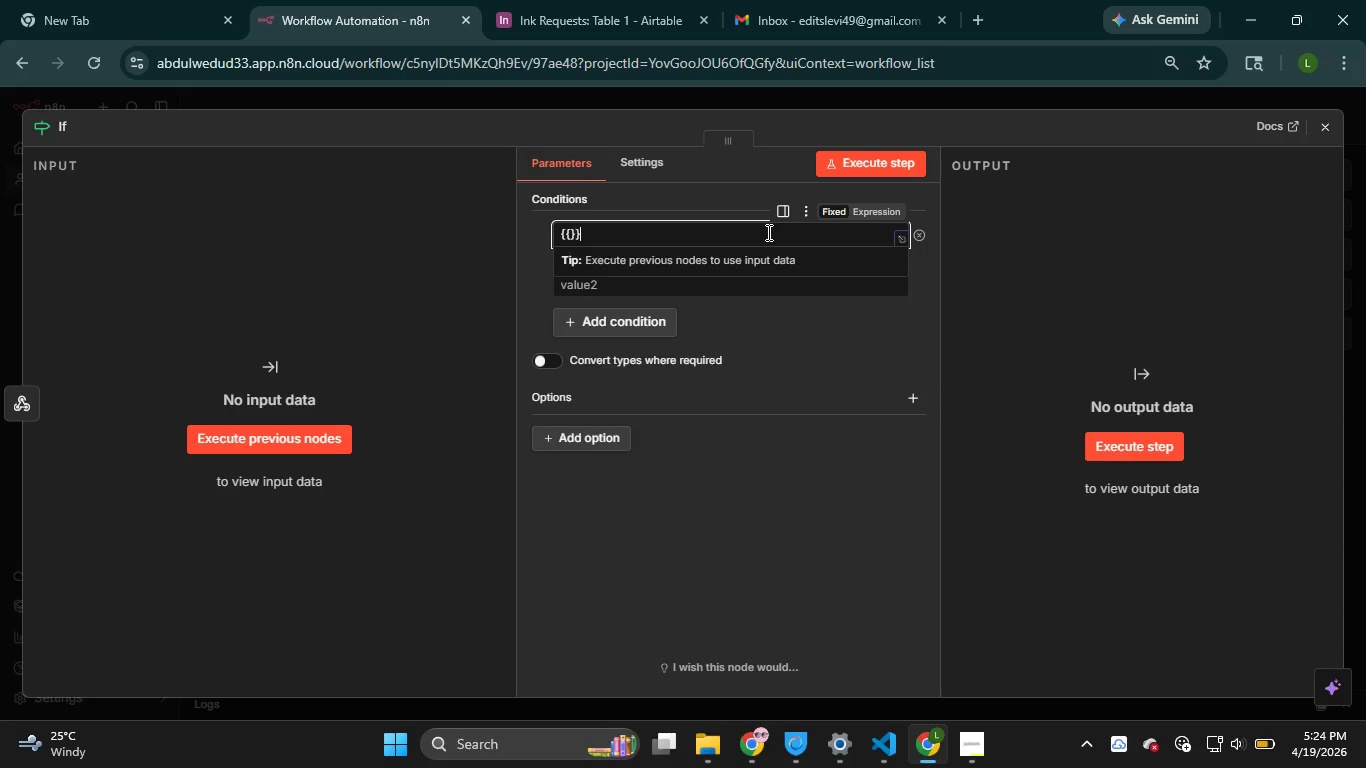 
key(Shift+BracketRight)
 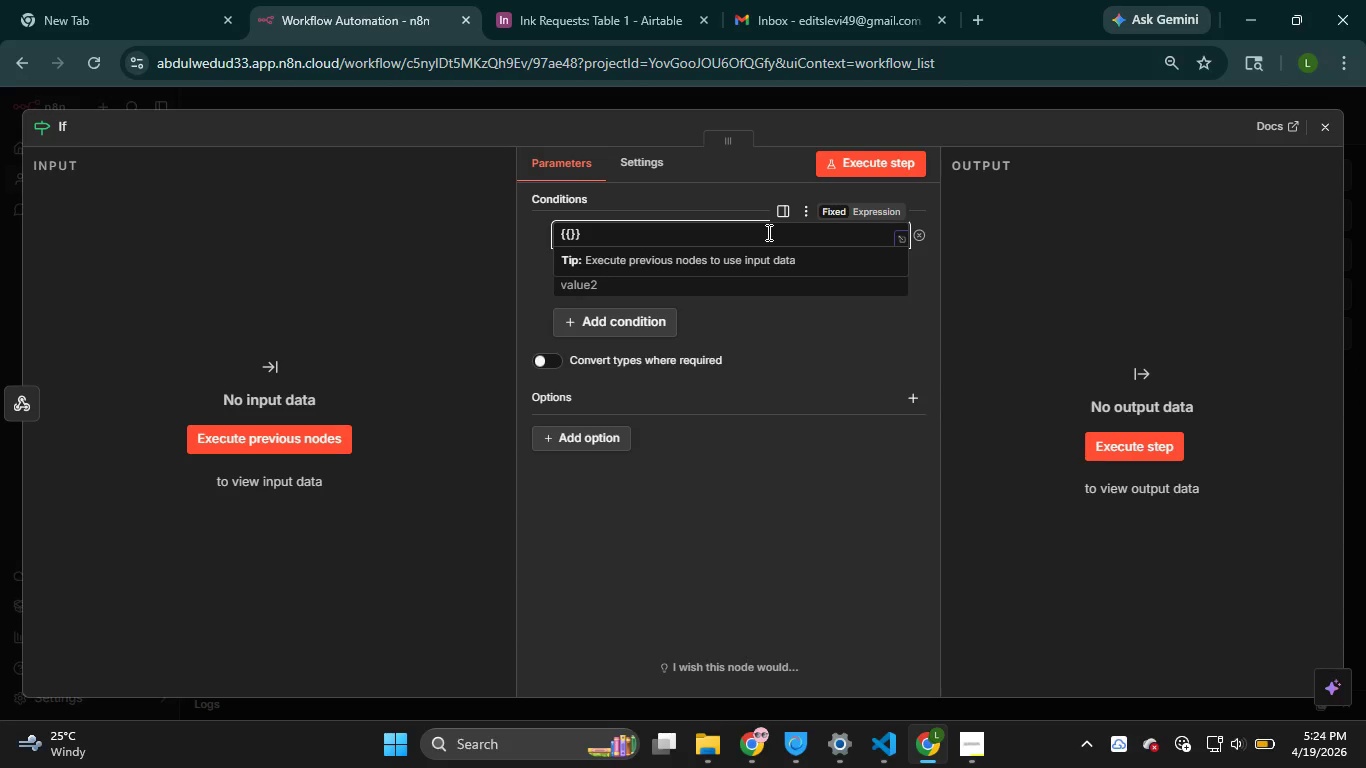 
key(ArrowLeft)
 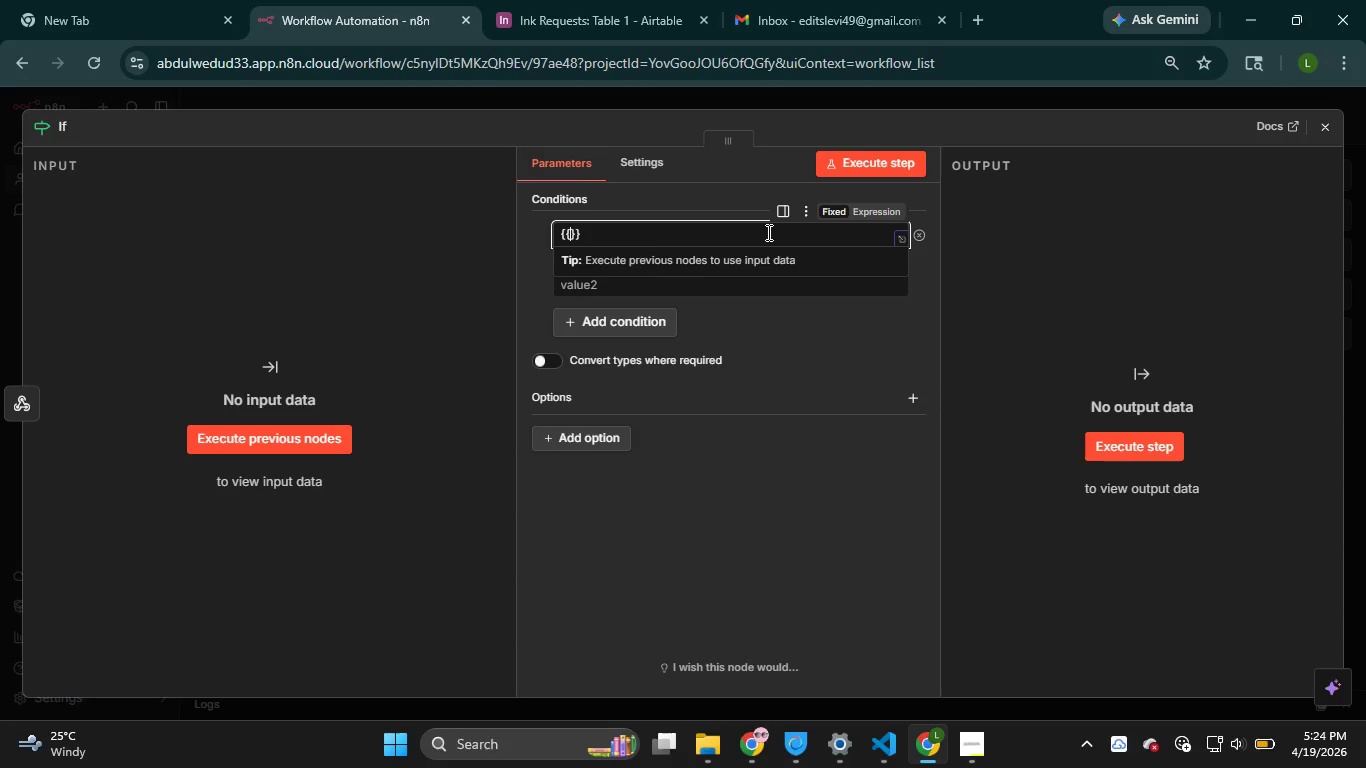 
key(ArrowLeft)
 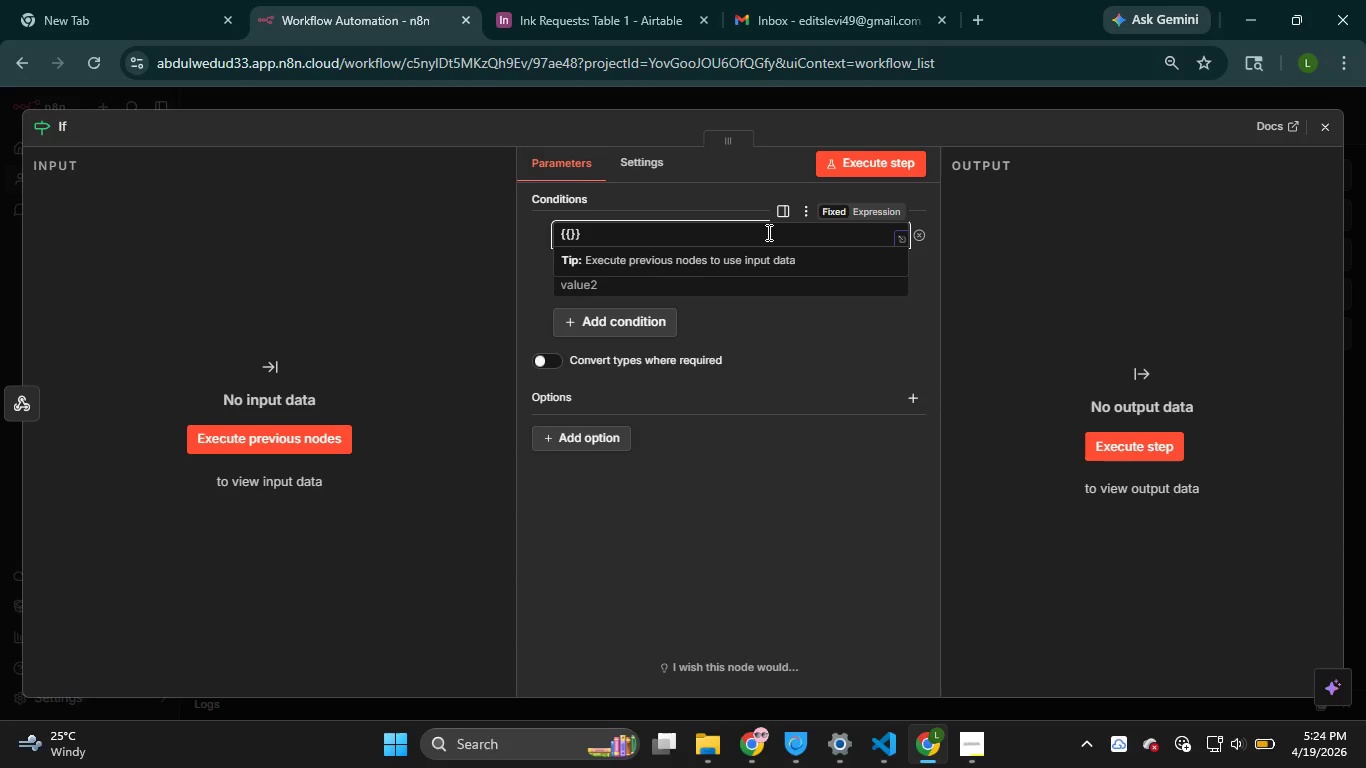 
type($json.body.email)
 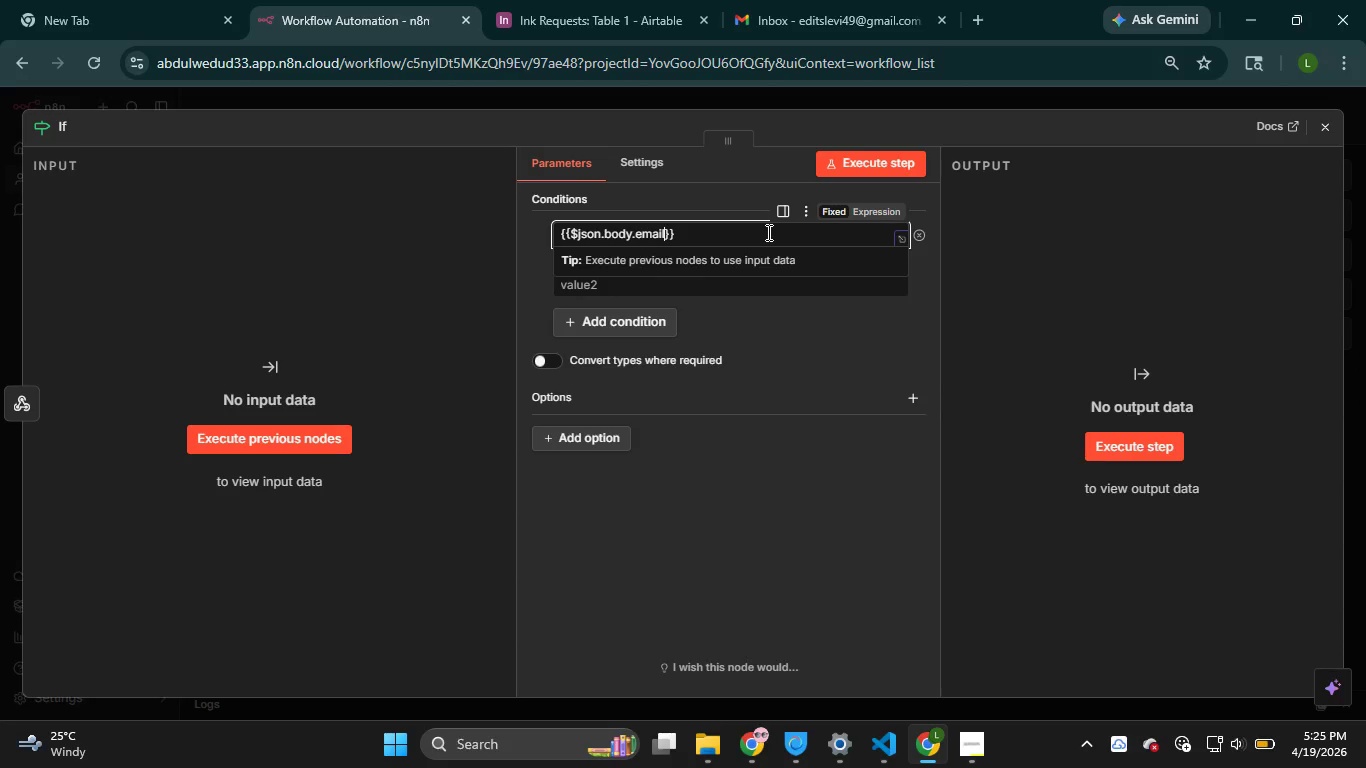 
key(ArrowRight)
 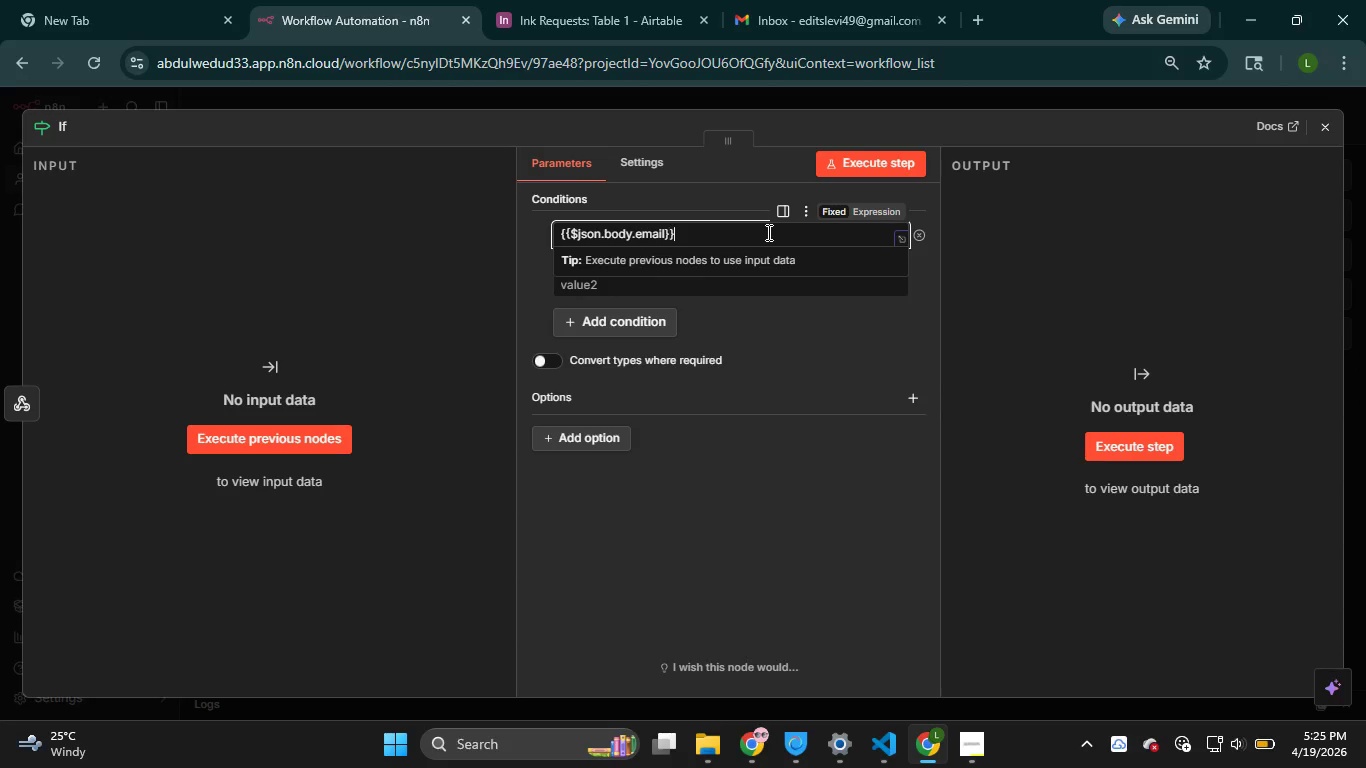 
key(ArrowRight)
 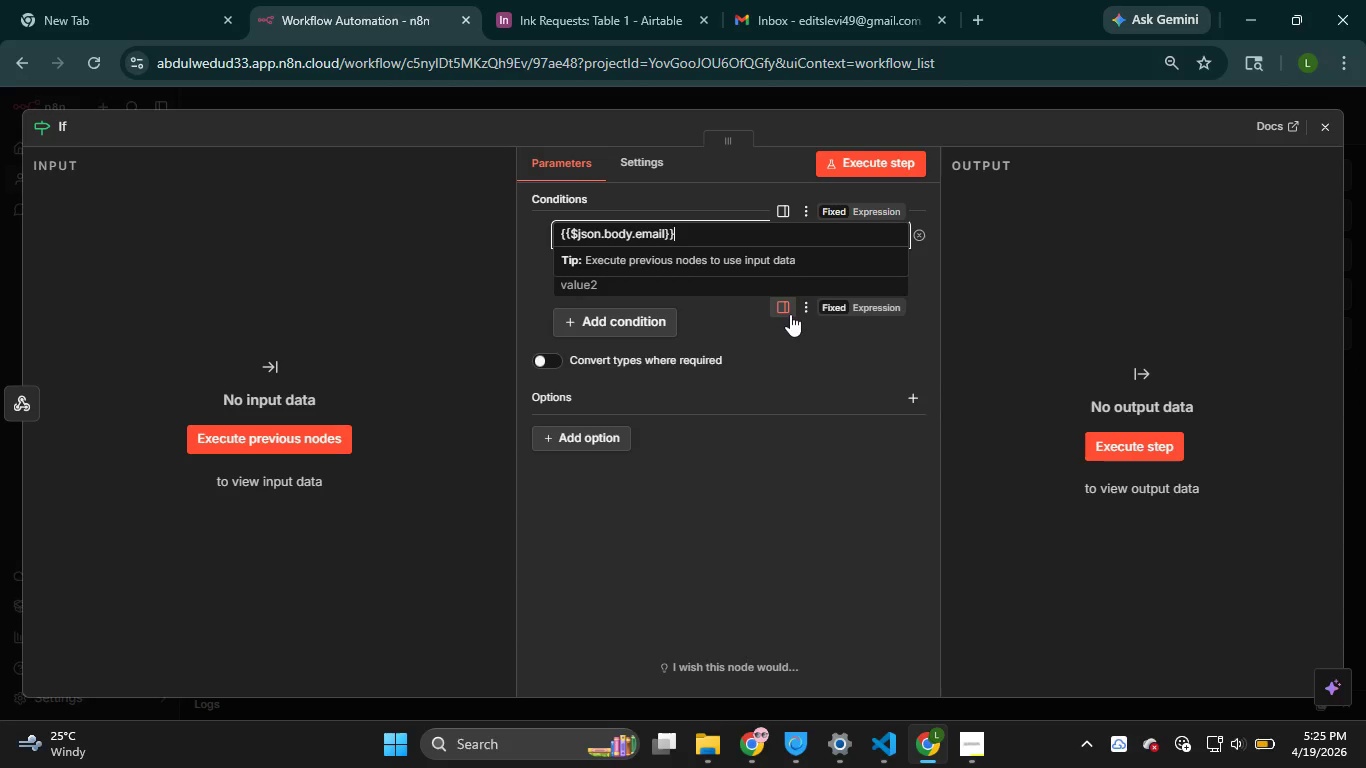 
left_click([828, 342])
 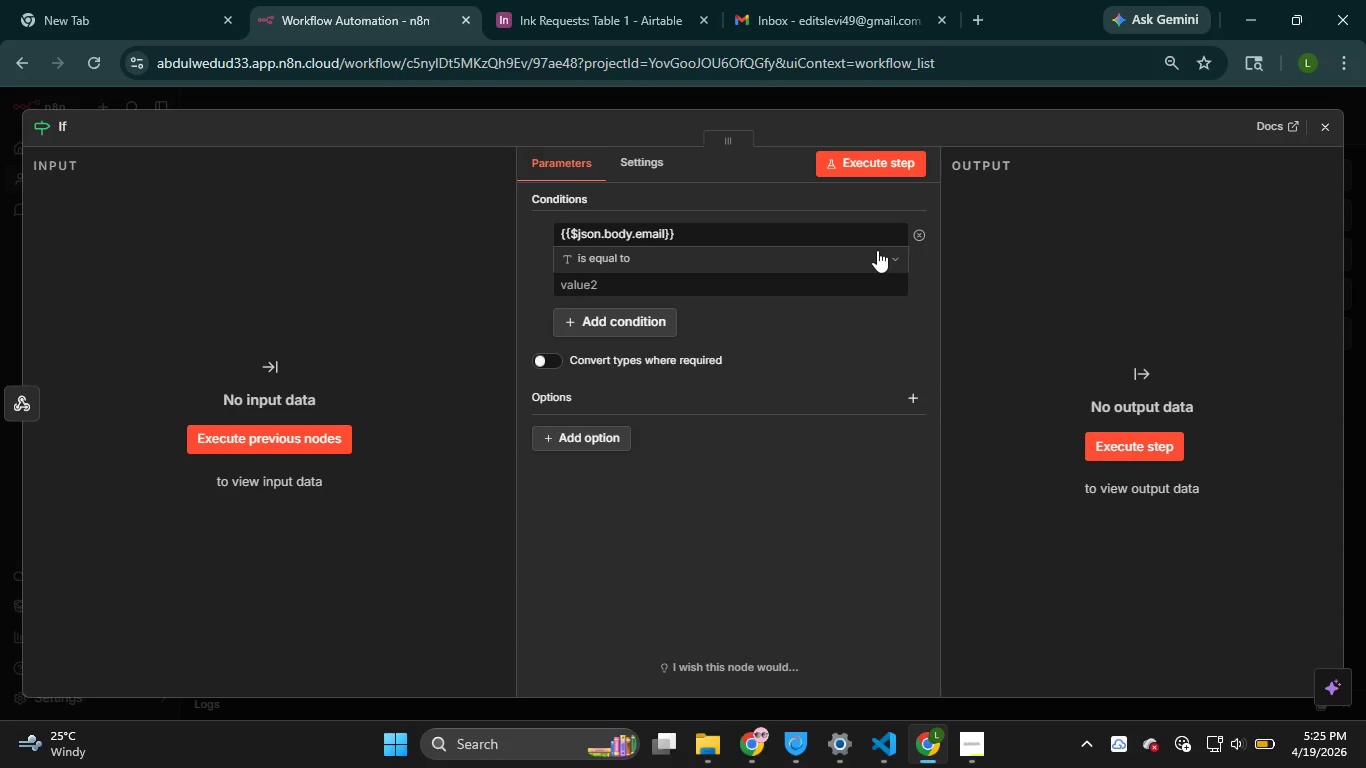 
left_click([896, 252])
 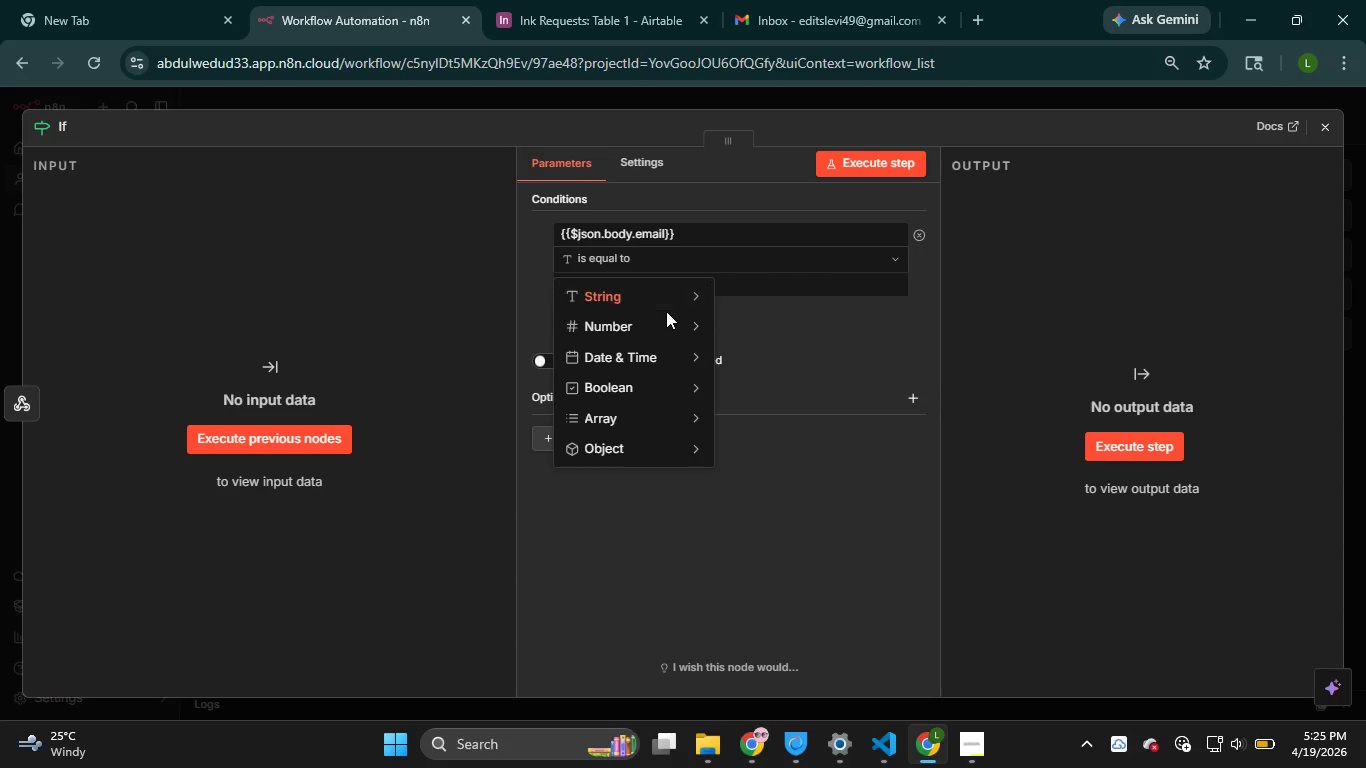 
mouse_move([680, 299])
 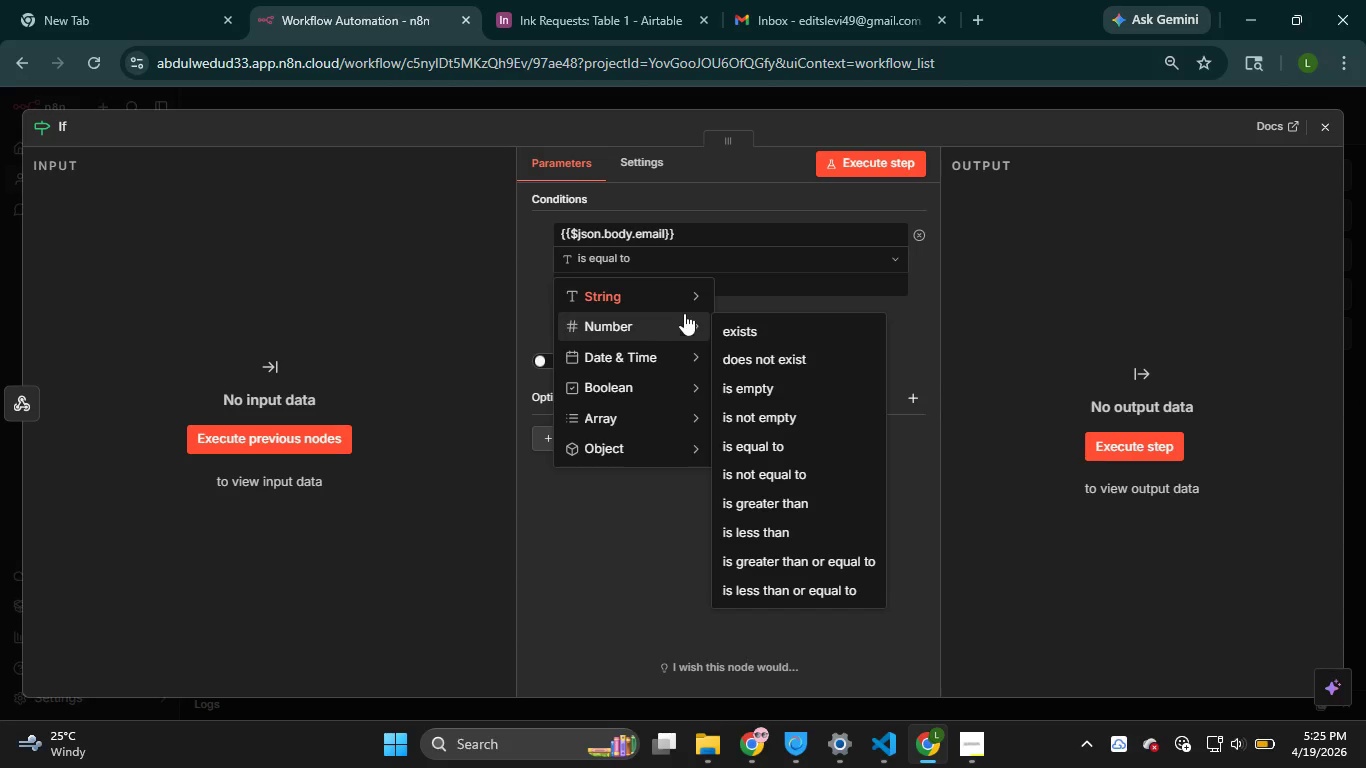 
mouse_move([711, 319])
 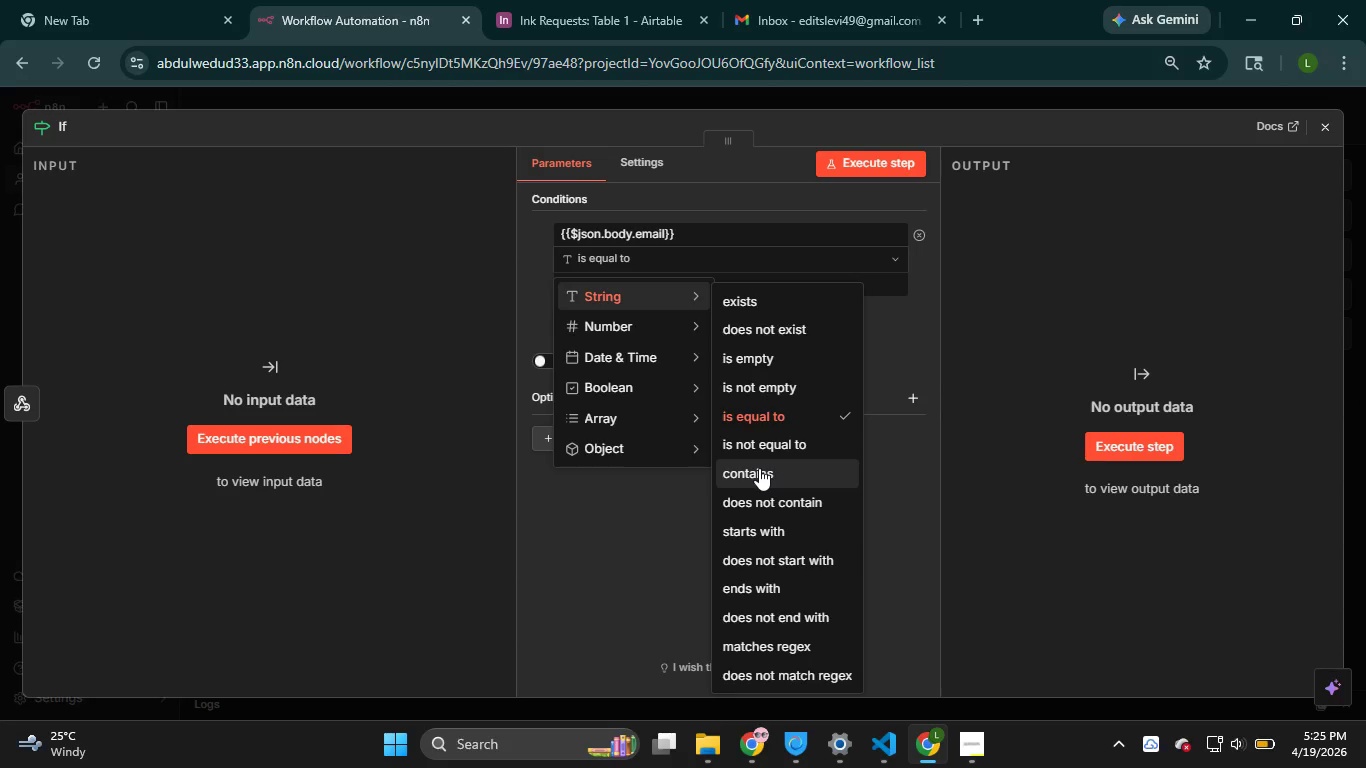 
left_click([759, 468])
 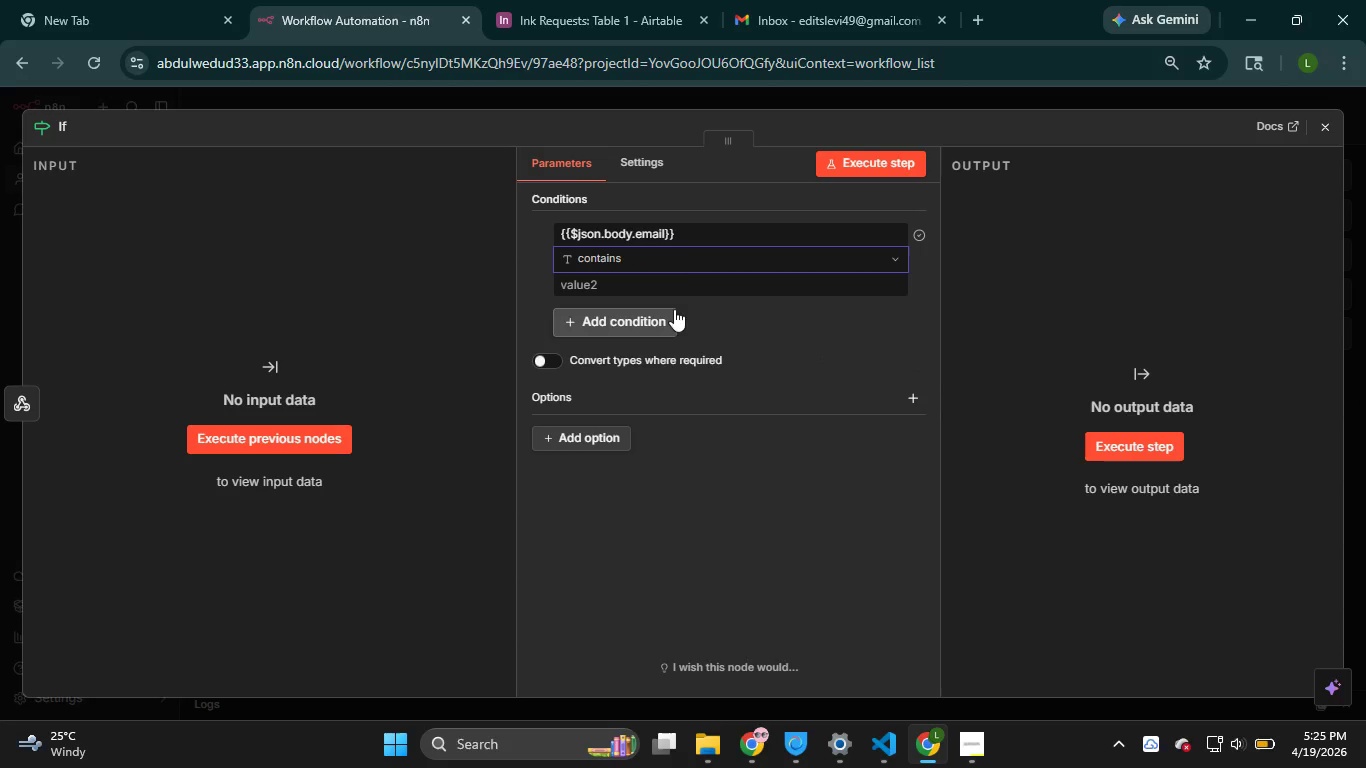 
left_click([689, 288])
 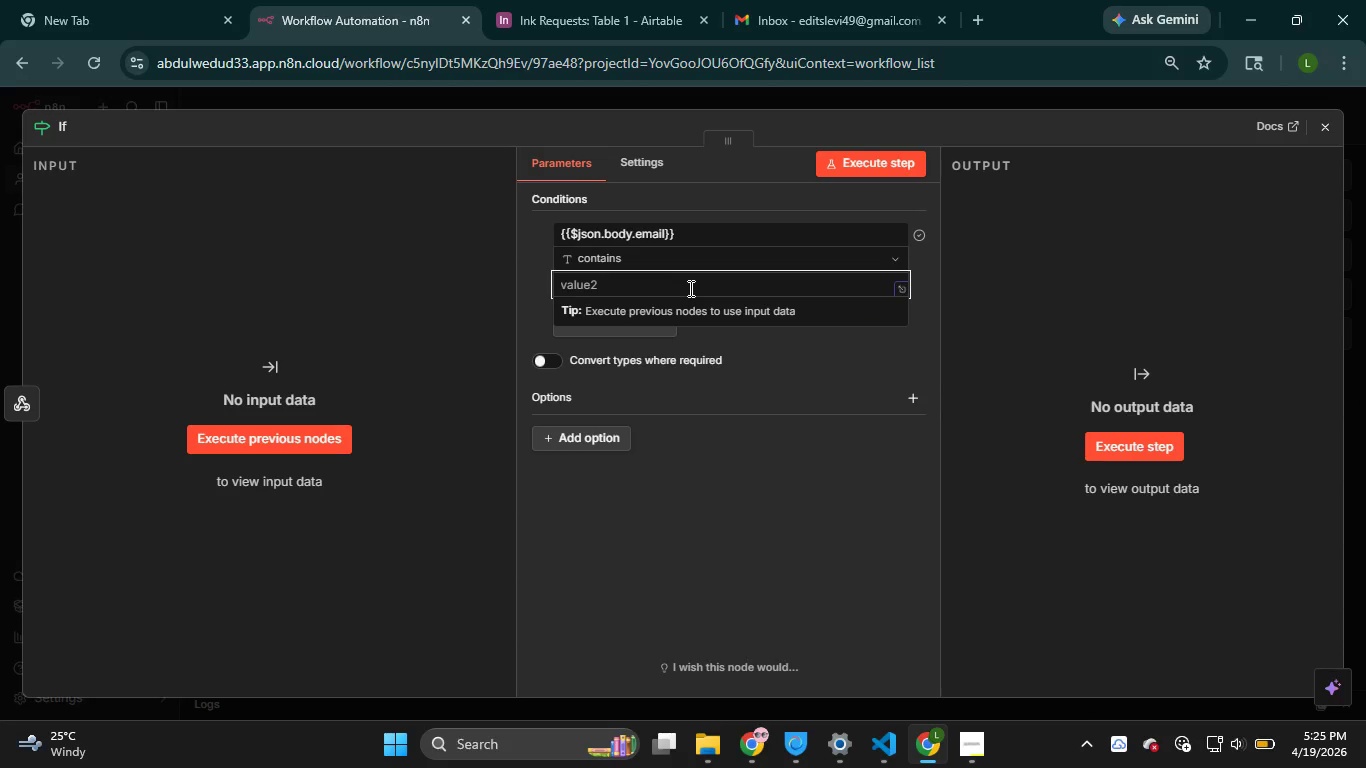 
key(Shift+2)